 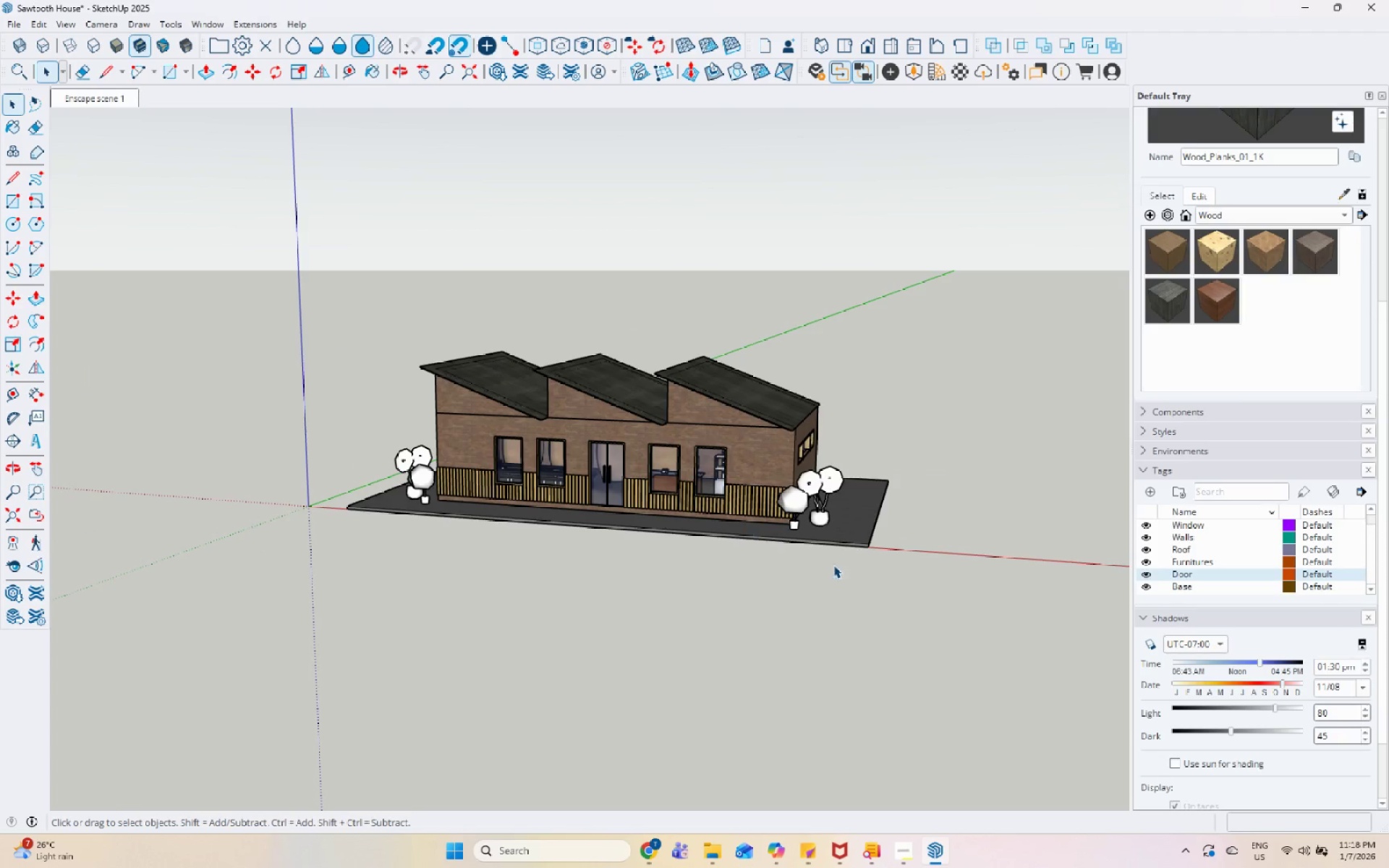 
scroll: coordinate [630, 470], scroll_direction: up, amount: 9.0
 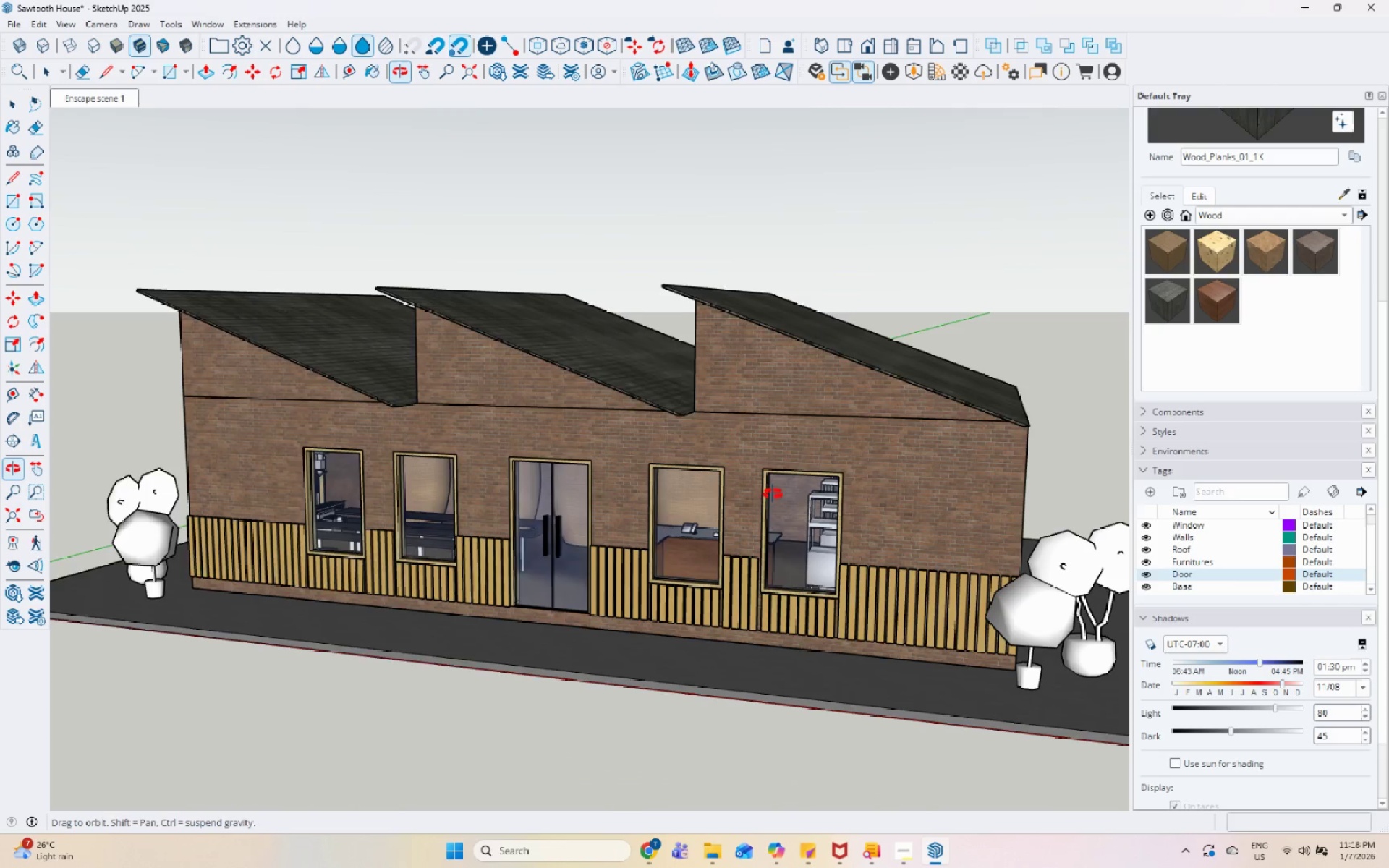 
left_click([401, 417])
 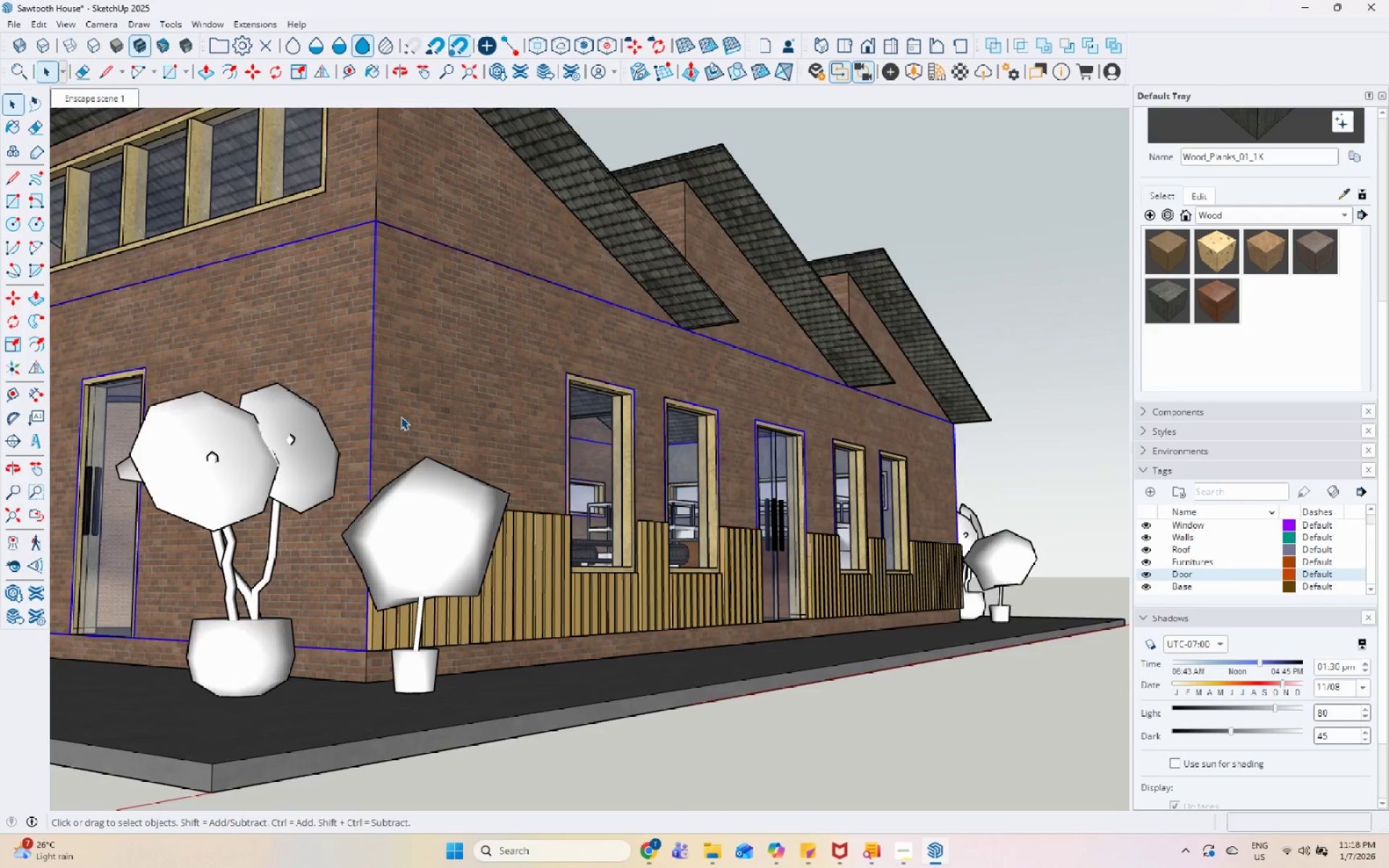 
scroll: coordinate [394, 471], scroll_direction: up, amount: 4.0
 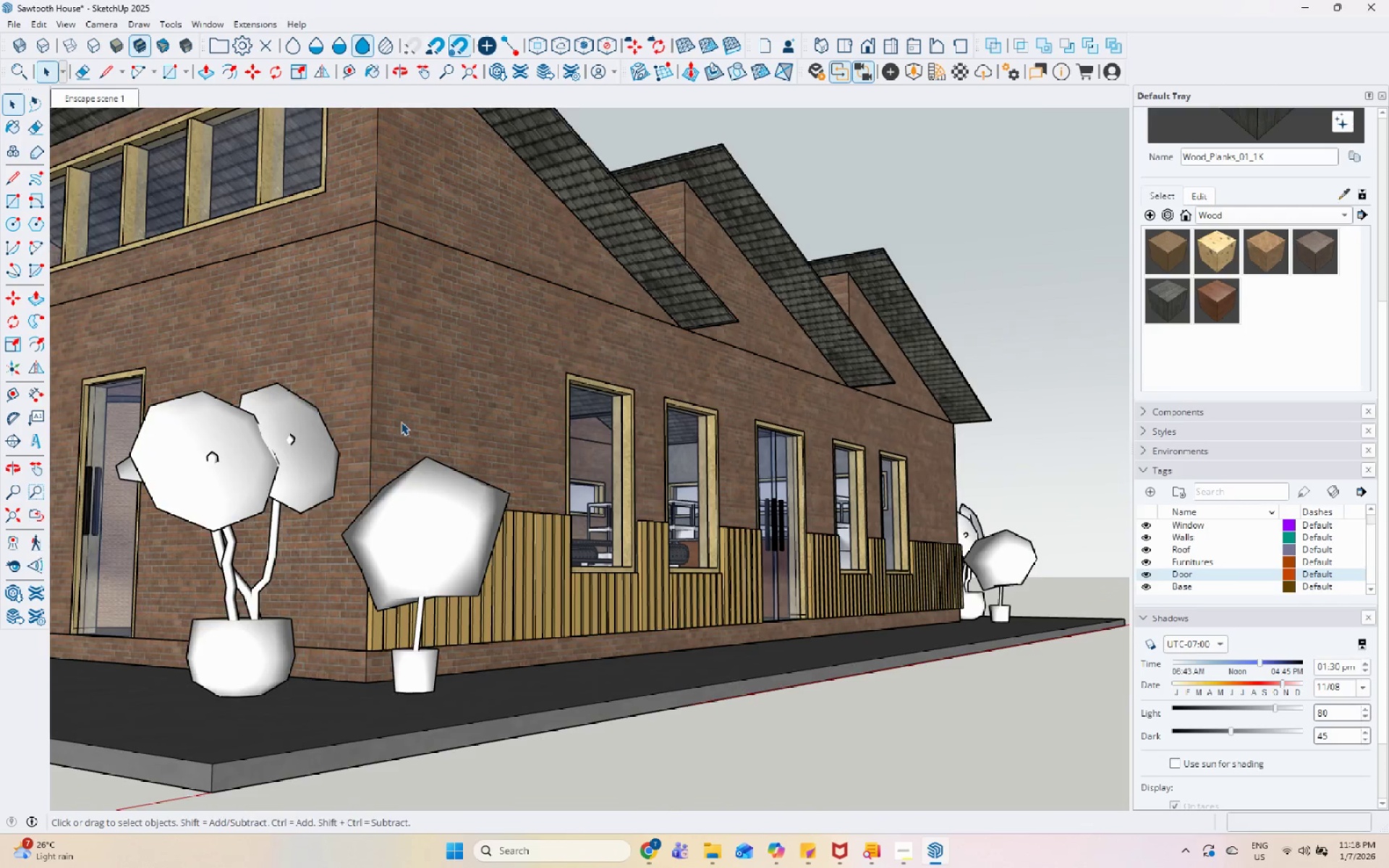 
double_click([401, 417])
 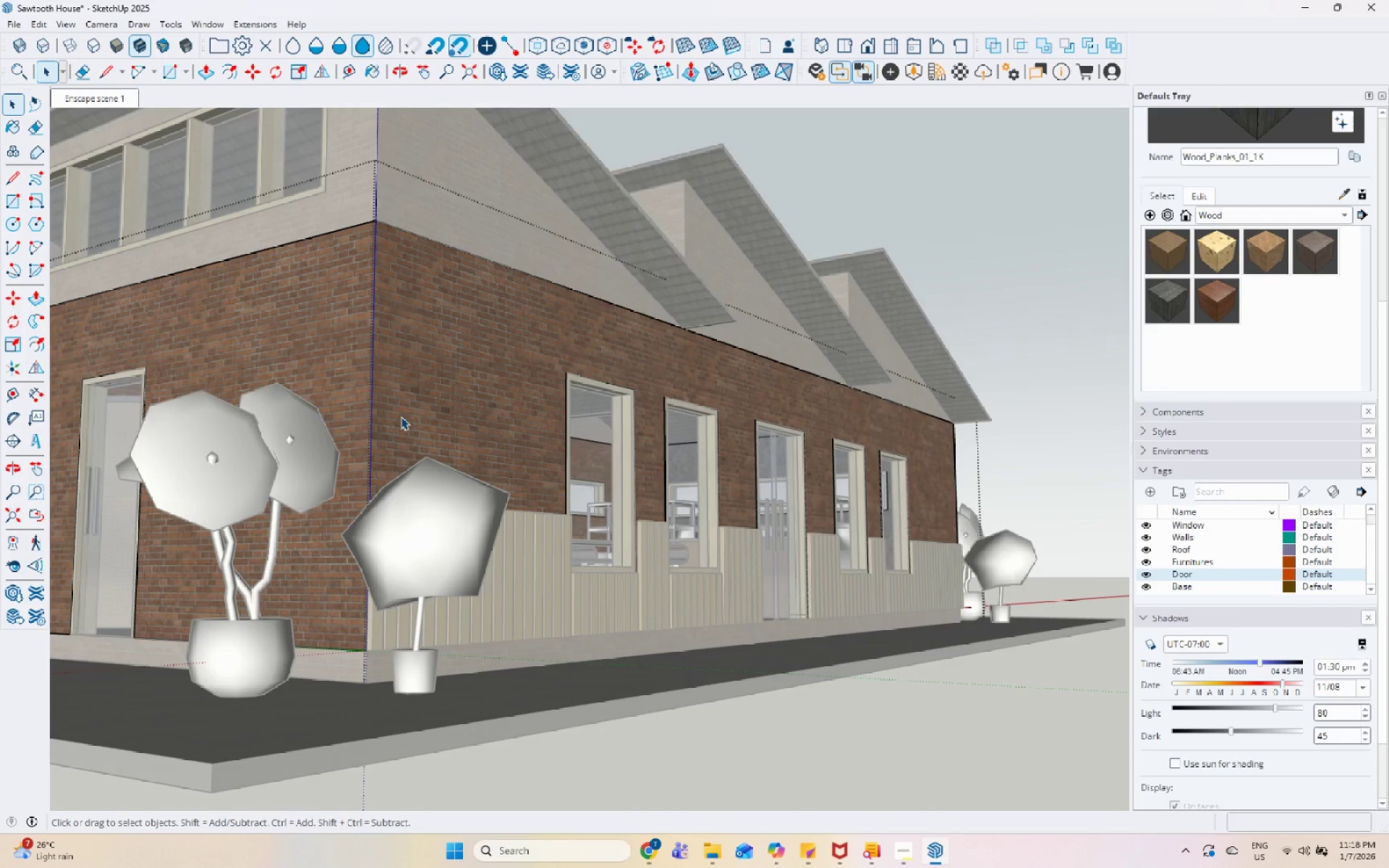 
triple_click([401, 417])
 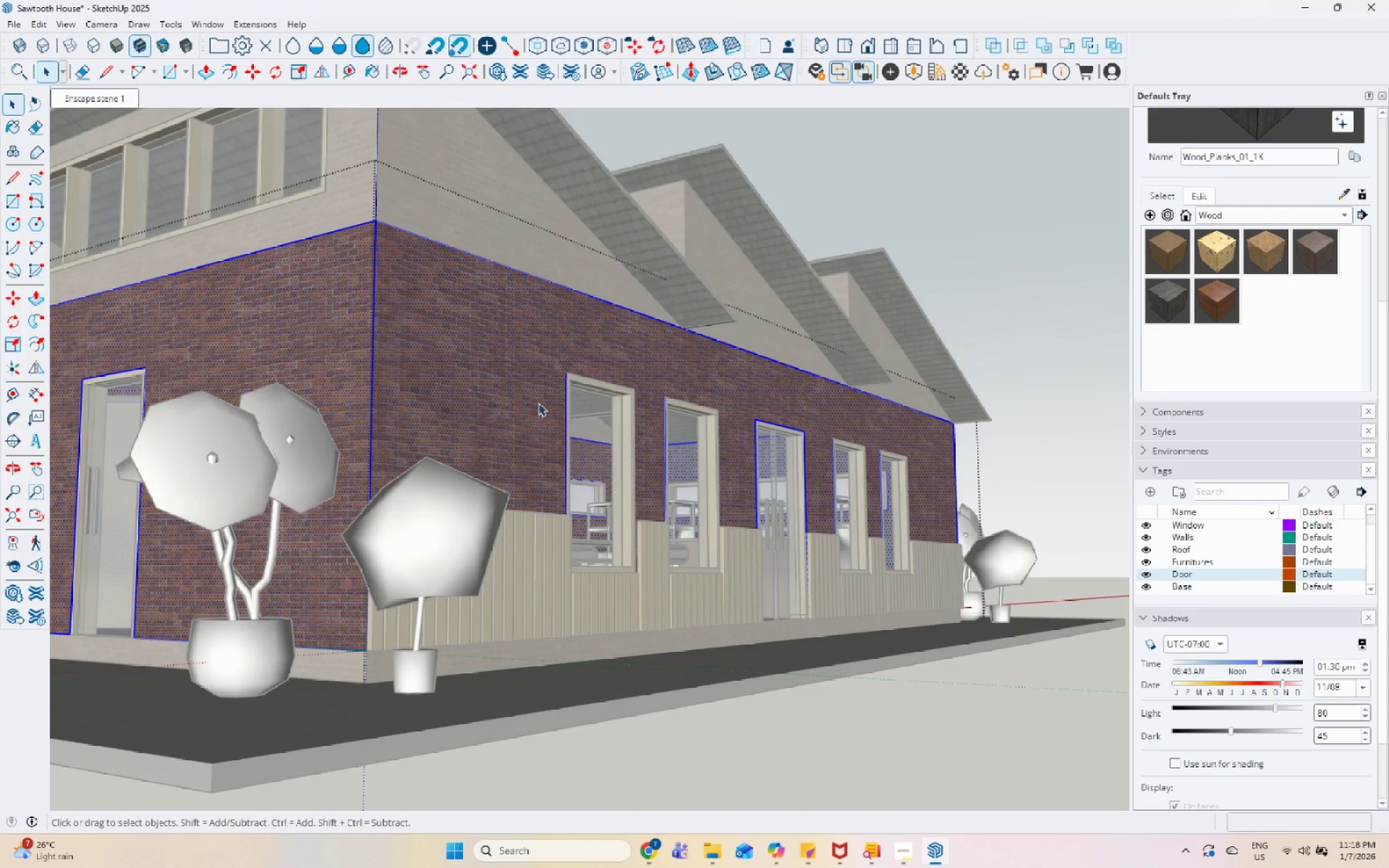 
key(Escape)
 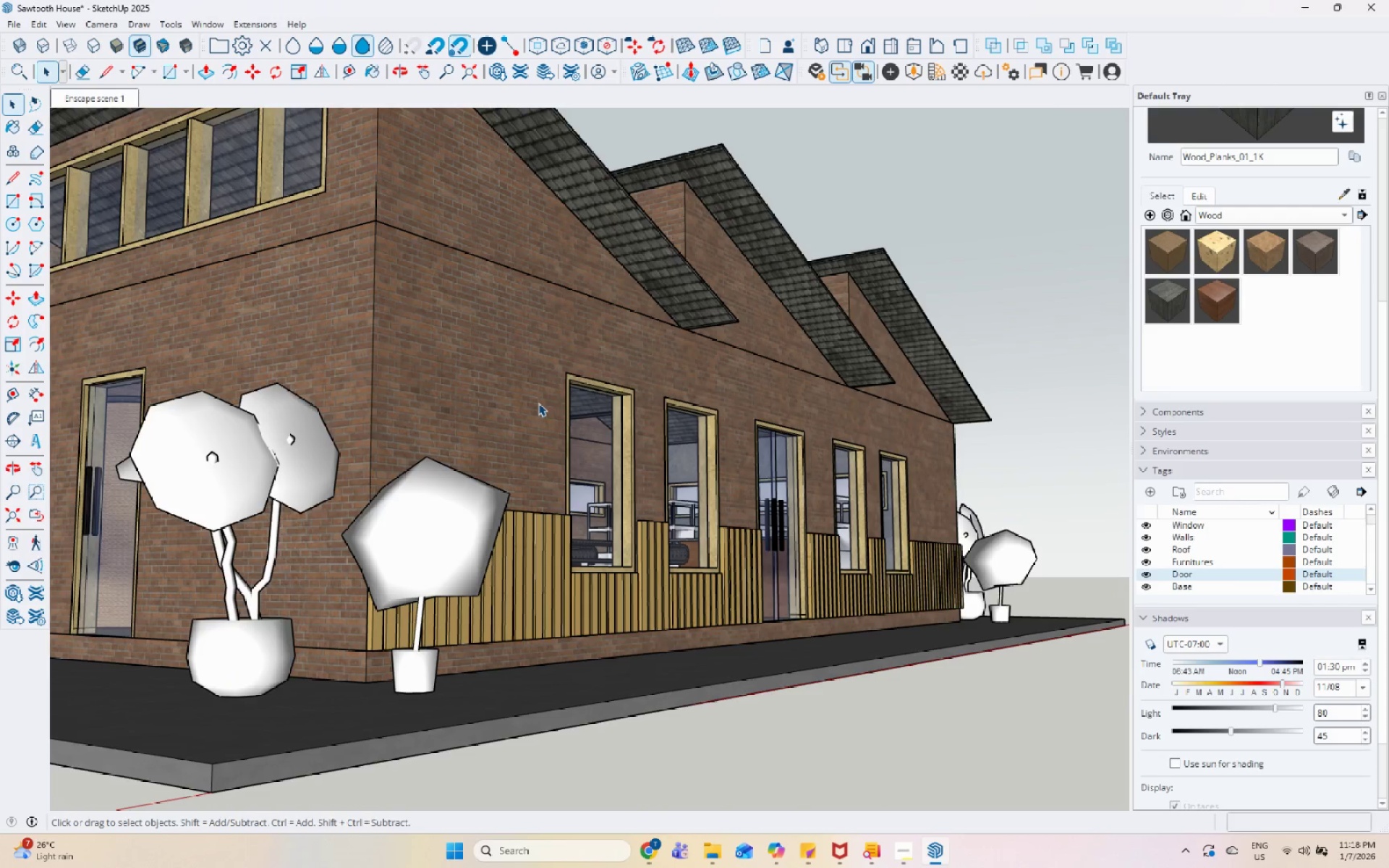 
scroll: coordinate [533, 412], scroll_direction: down, amount: 6.0
 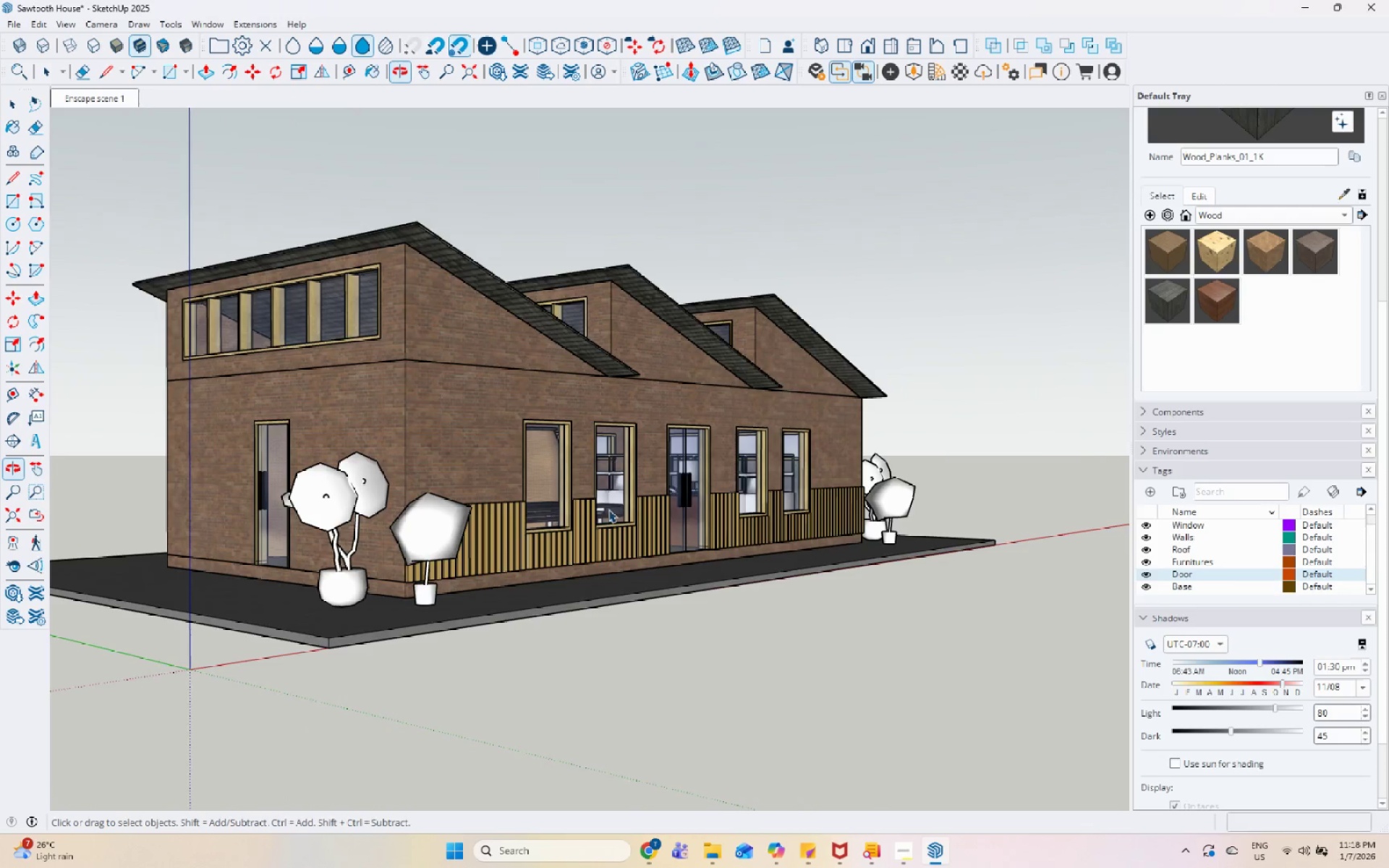 
scroll: coordinate [365, 362], scroll_direction: up, amount: 10.0
 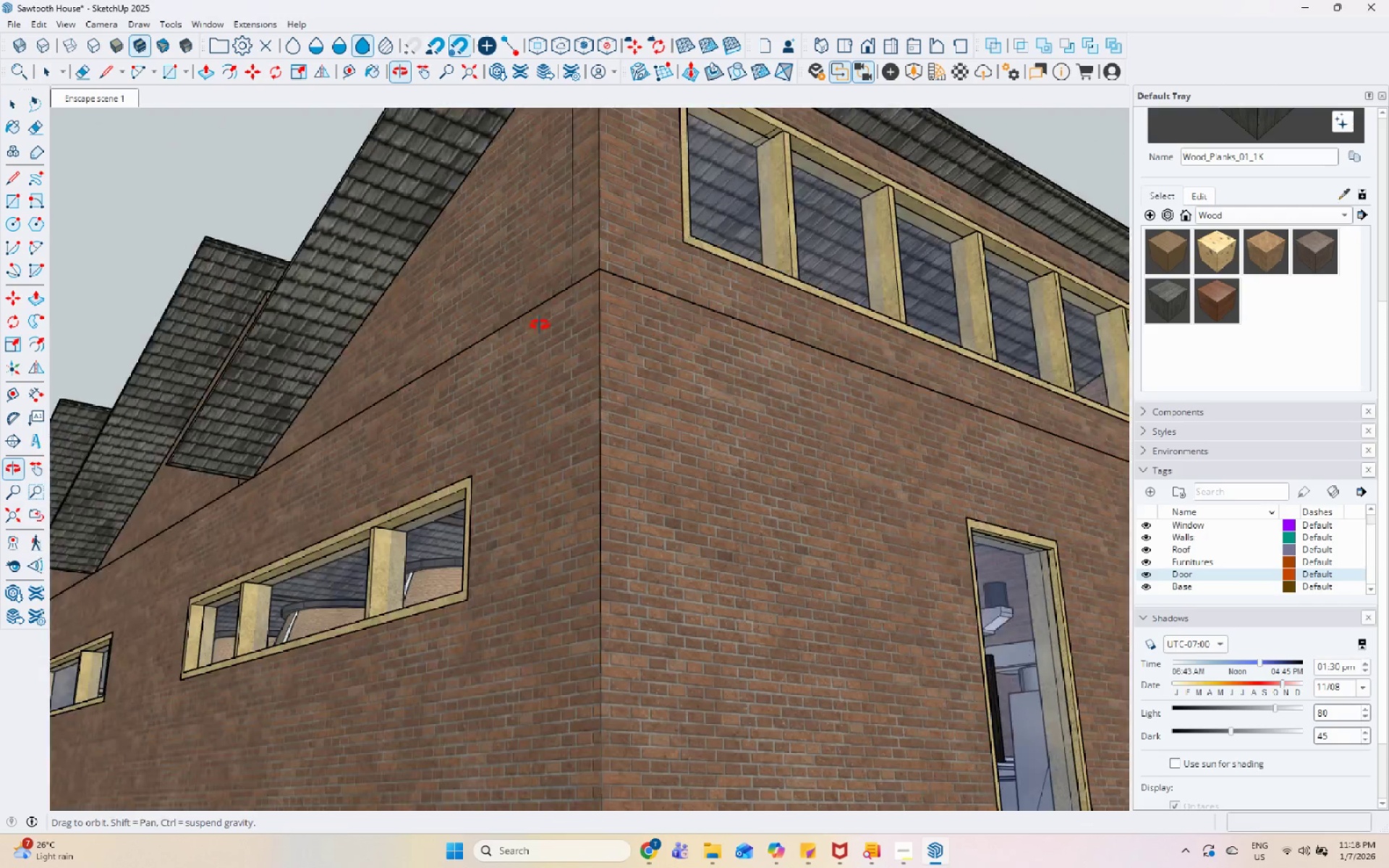 
scroll: coordinate [518, 333], scroll_direction: down, amount: 7.0
 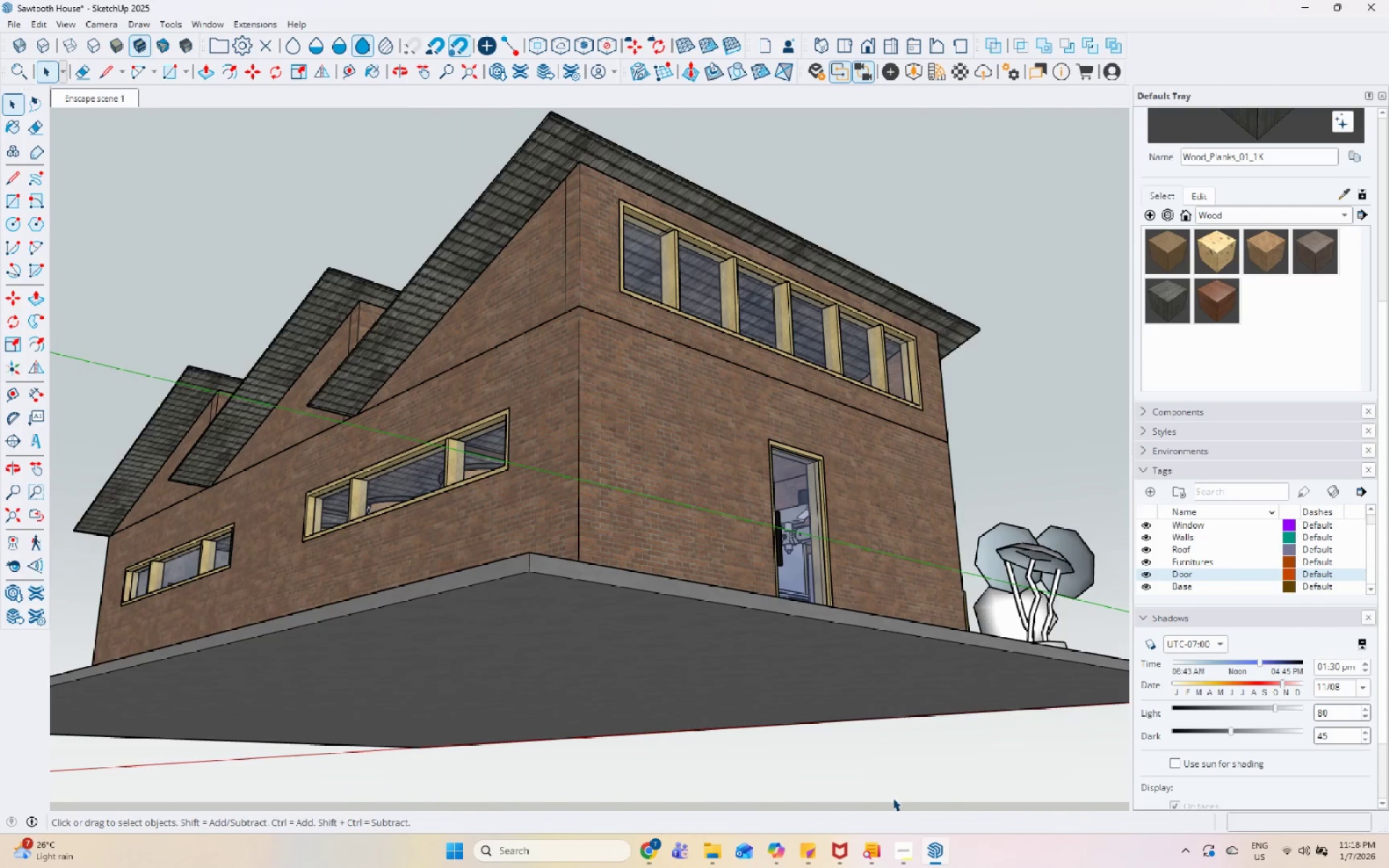 
left_click([897, 837])